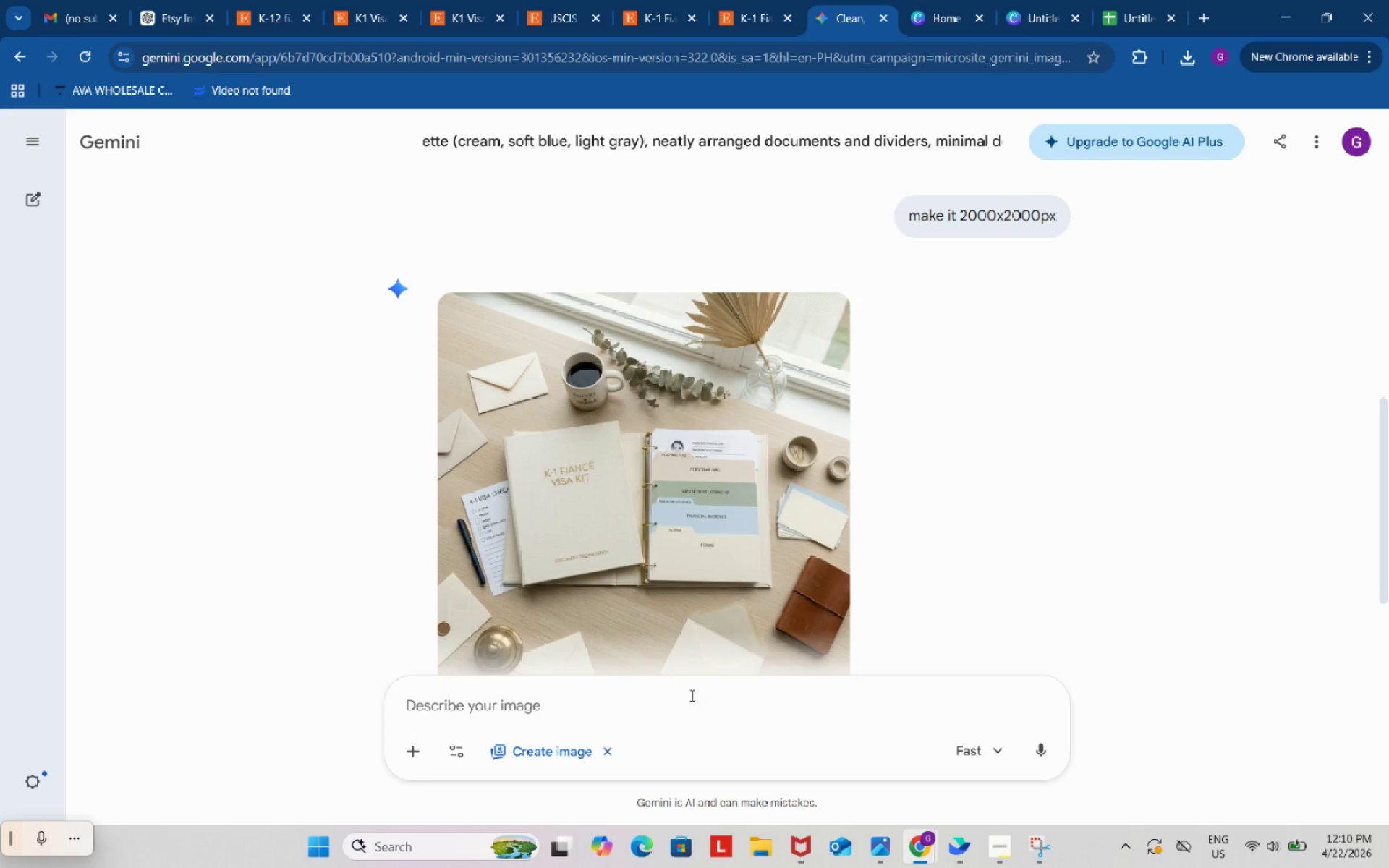 
key(Control+V)
 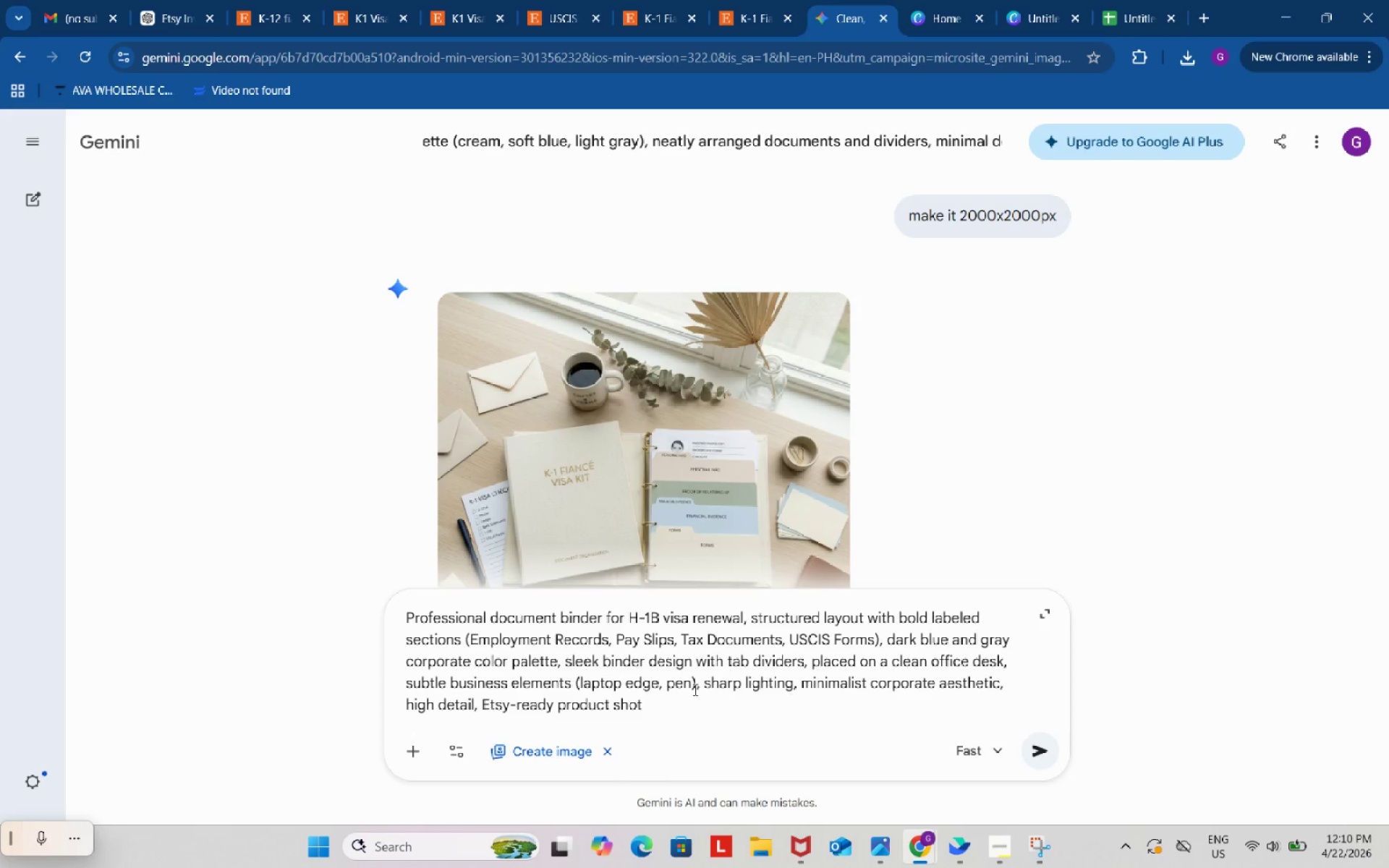 
key(Enter)
 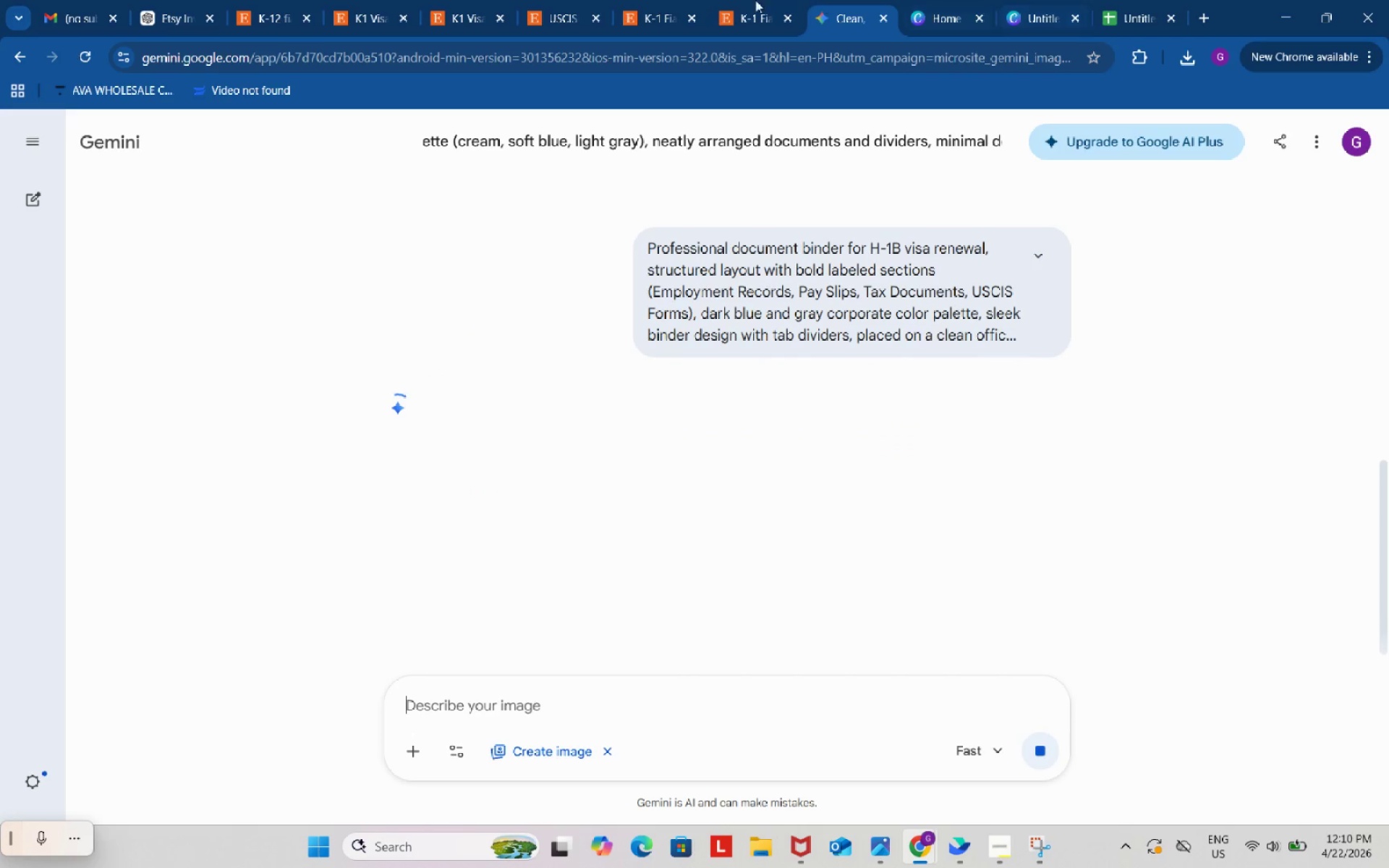 
left_click([686, 0])